 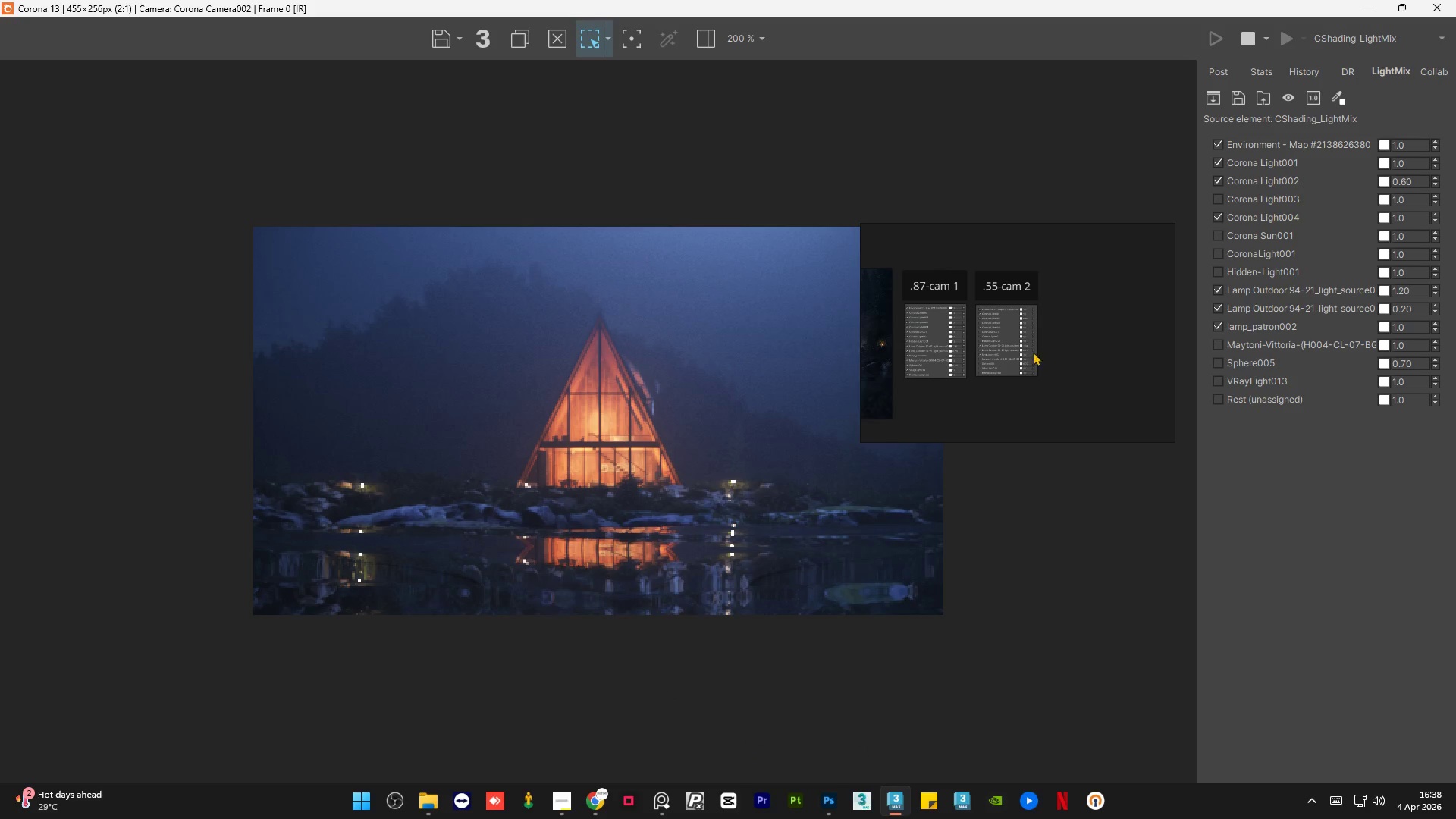 
left_click([993, 395])
 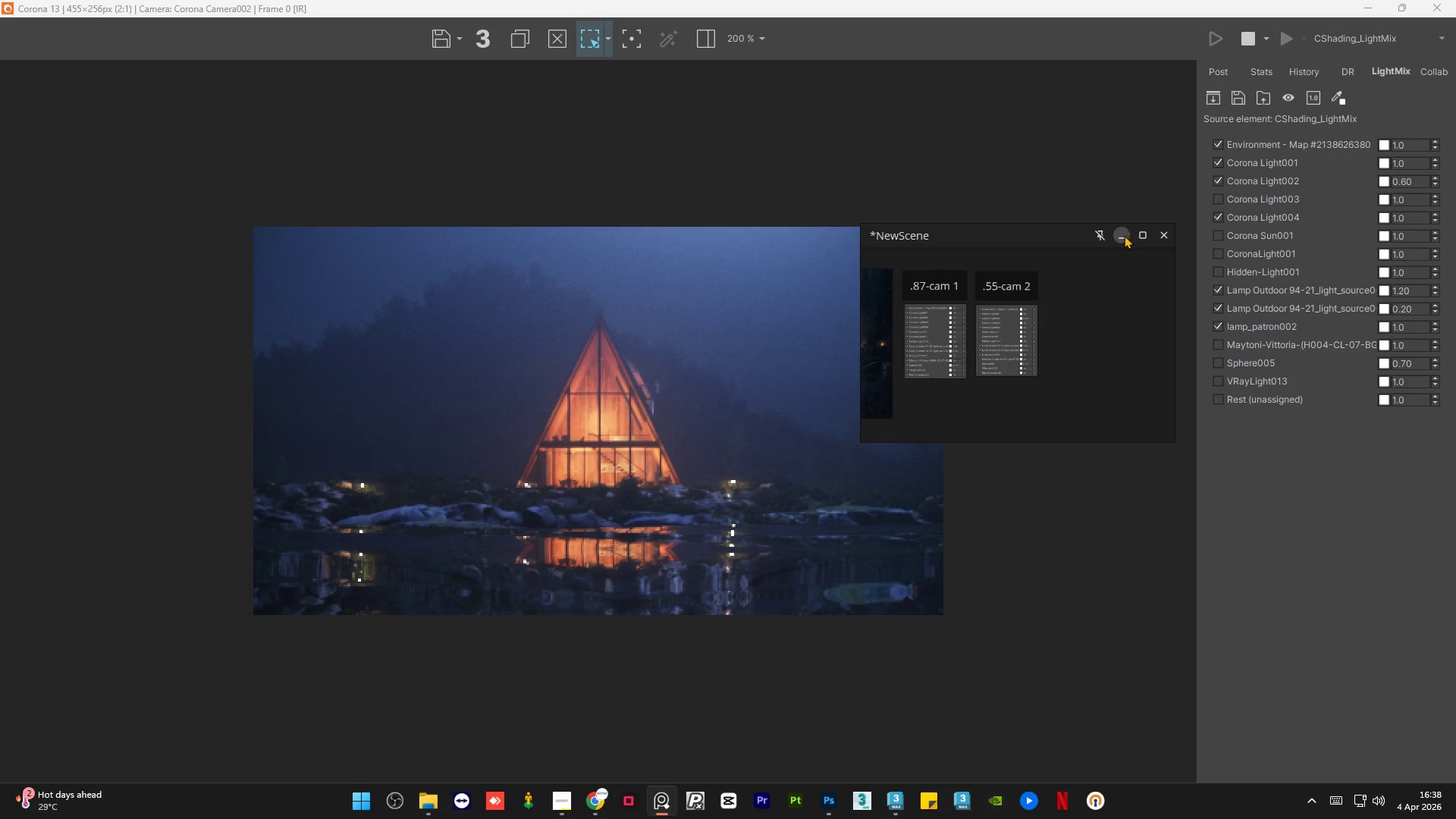 
left_click([1124, 235])
 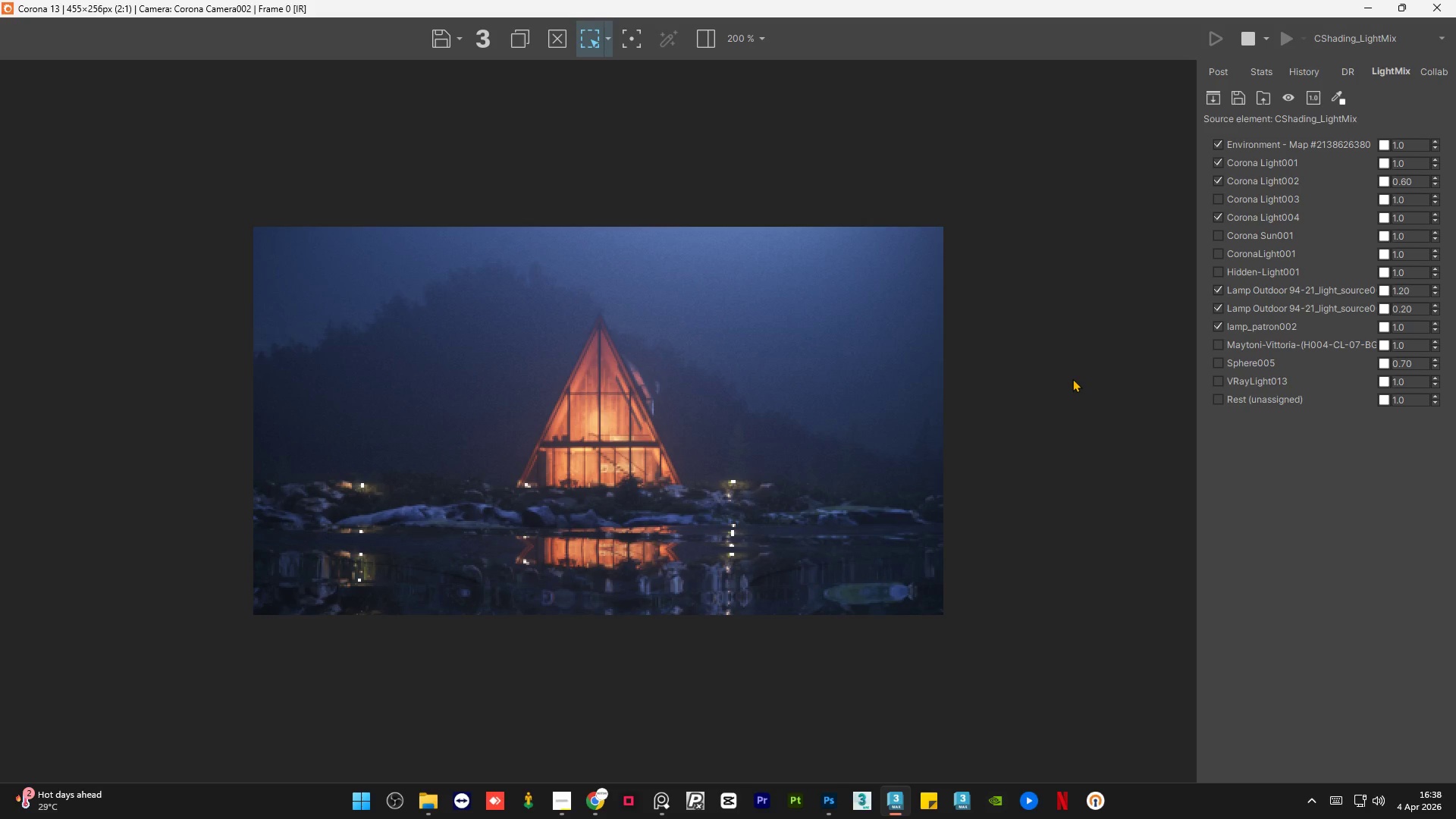 
left_click([1072, 378])
 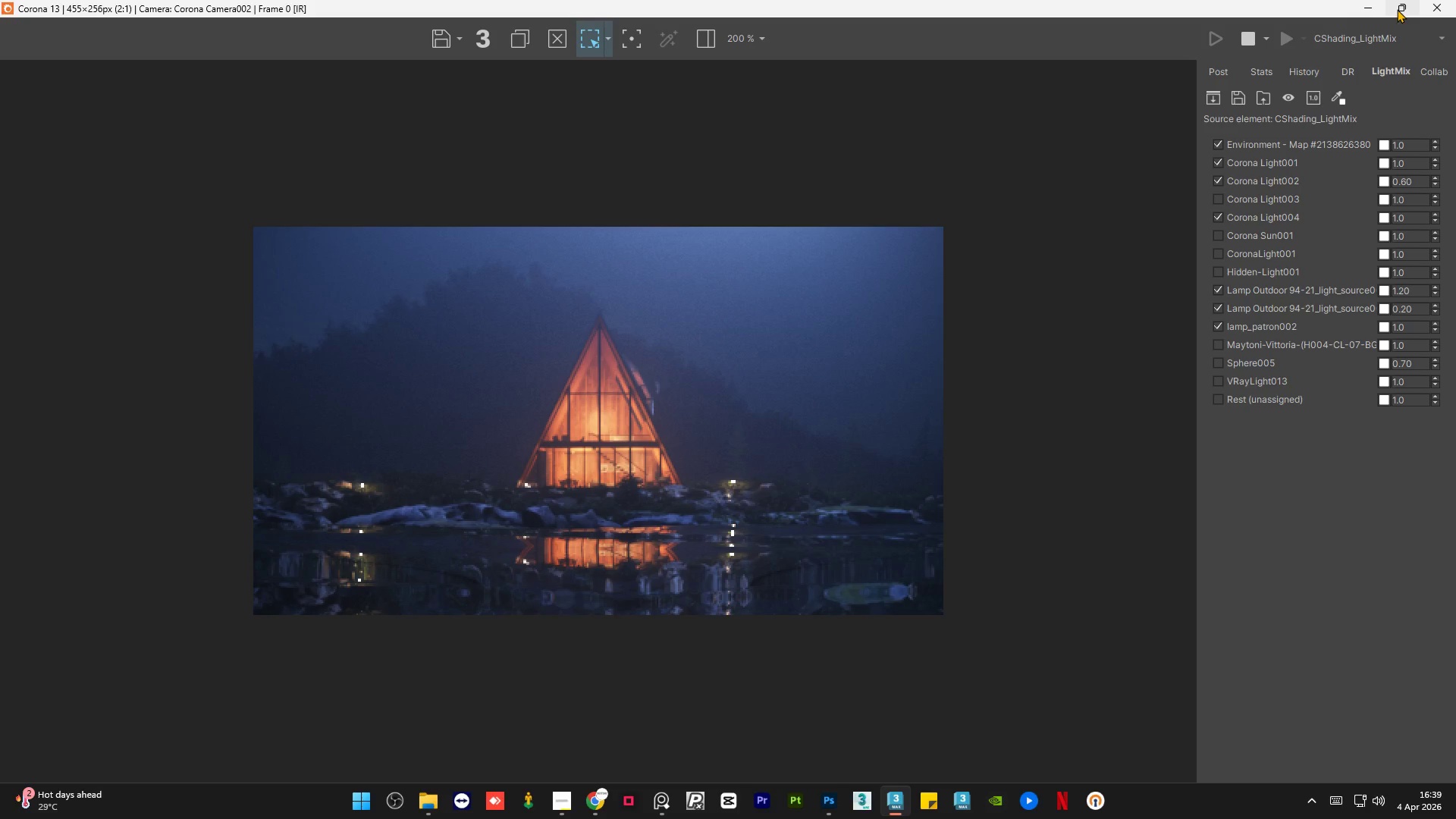 
left_click([1370, 8])
 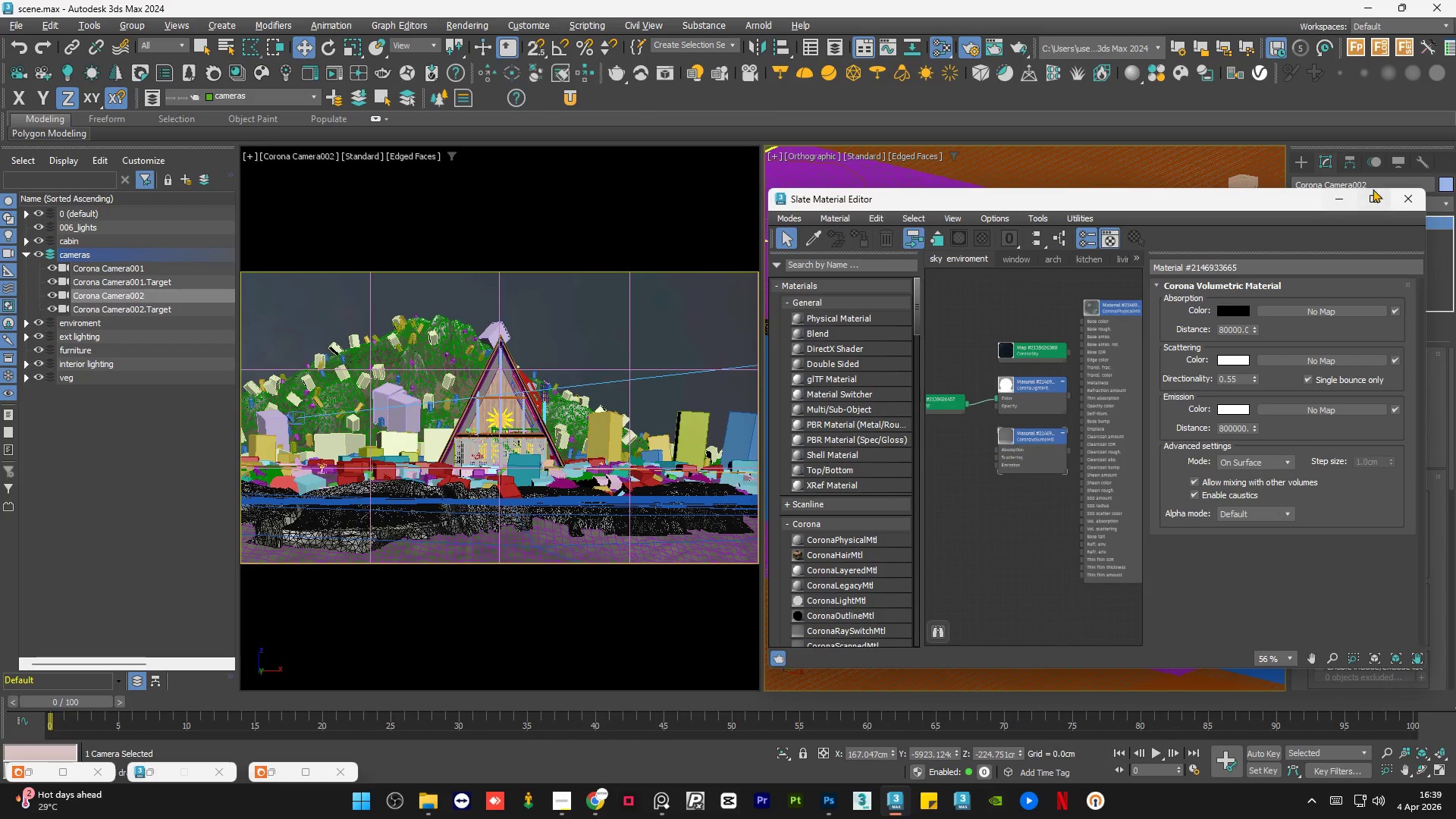 
left_click([1347, 198])
 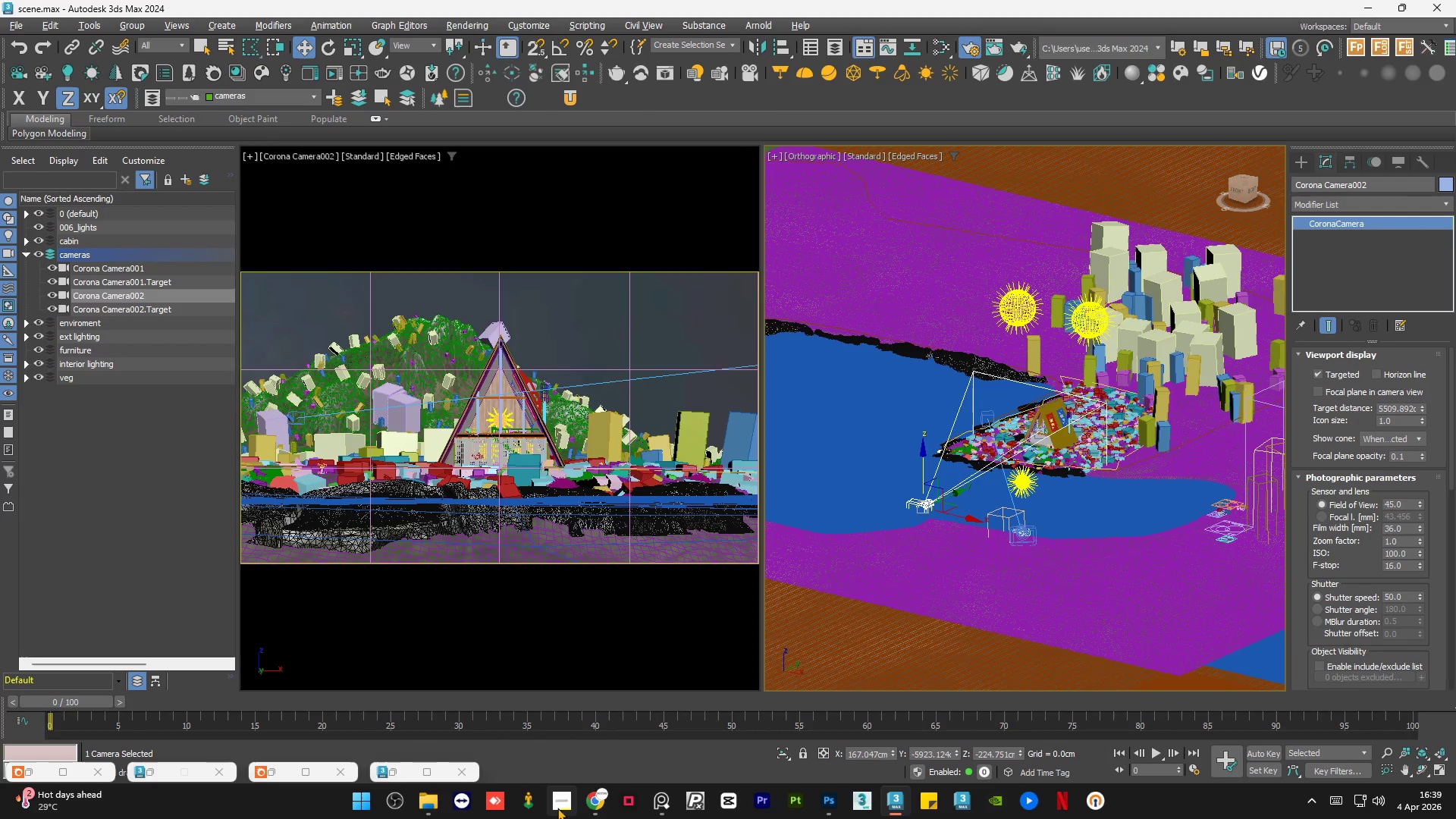 
left_click([559, 806])